 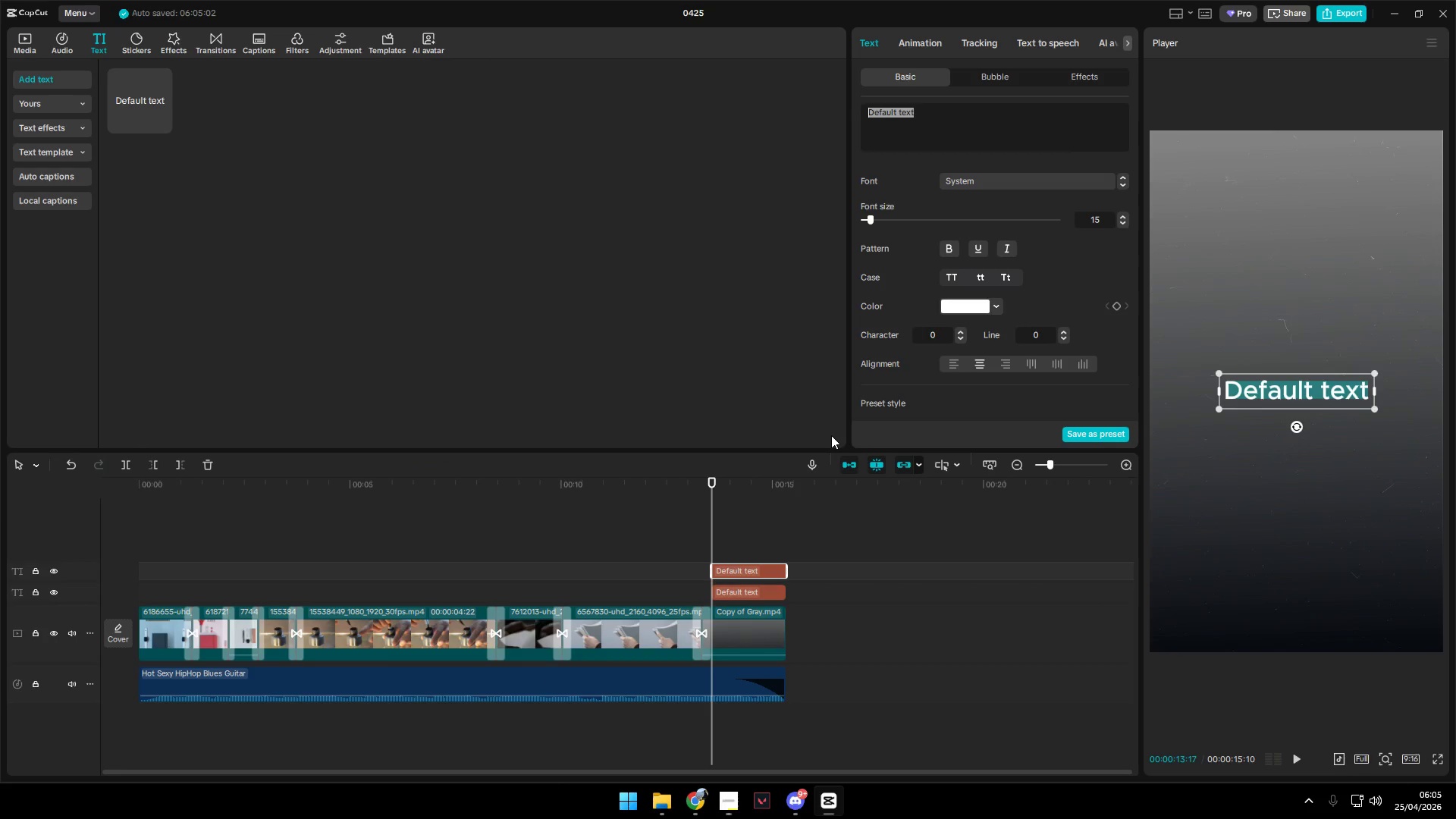 
type(Loom An)
key(Backspace)
key(Backspace)
key(Backspace)
type( )
key(Backspace)
type(& Ledger)
 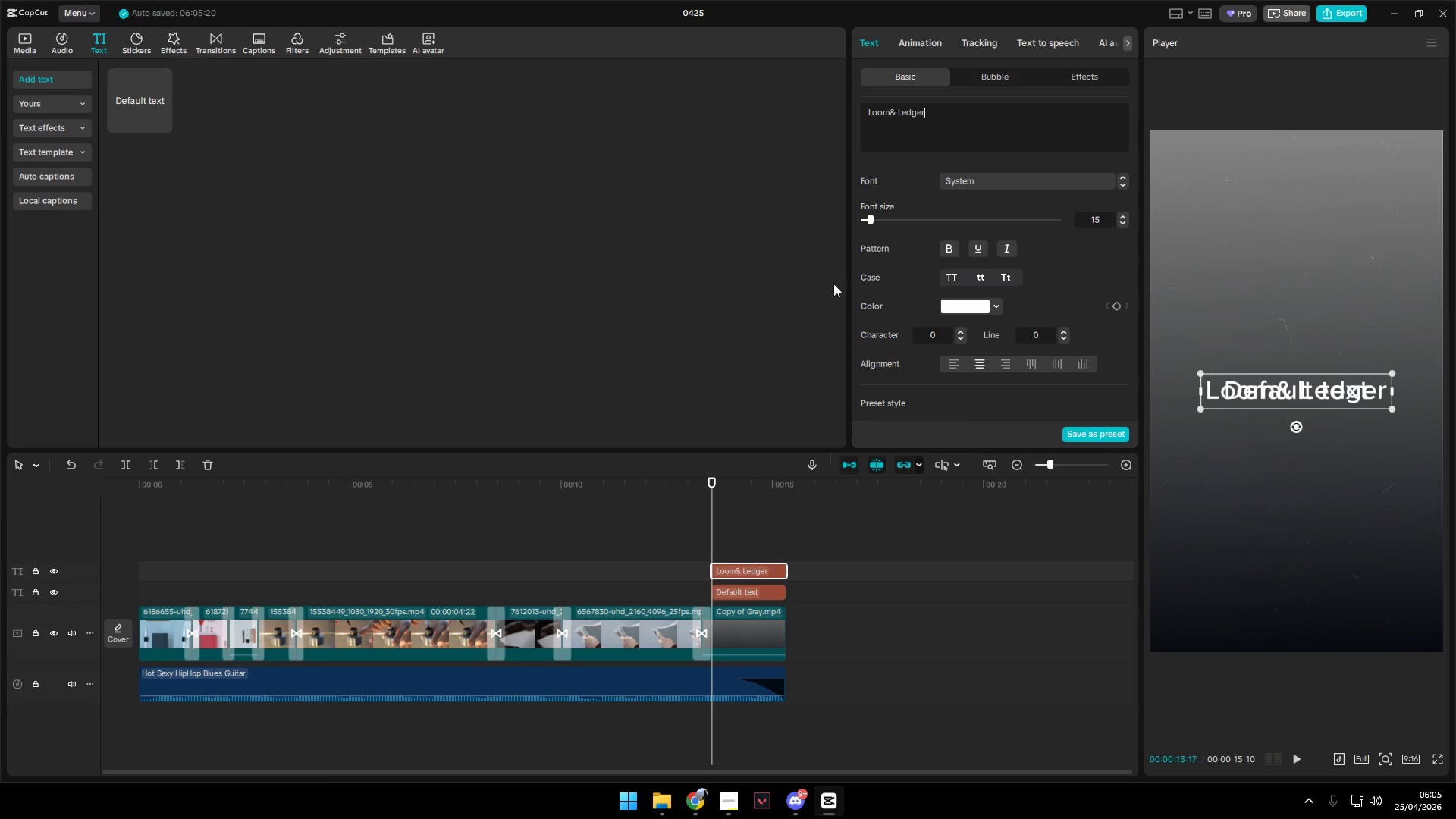 
left_click([891, 112])
 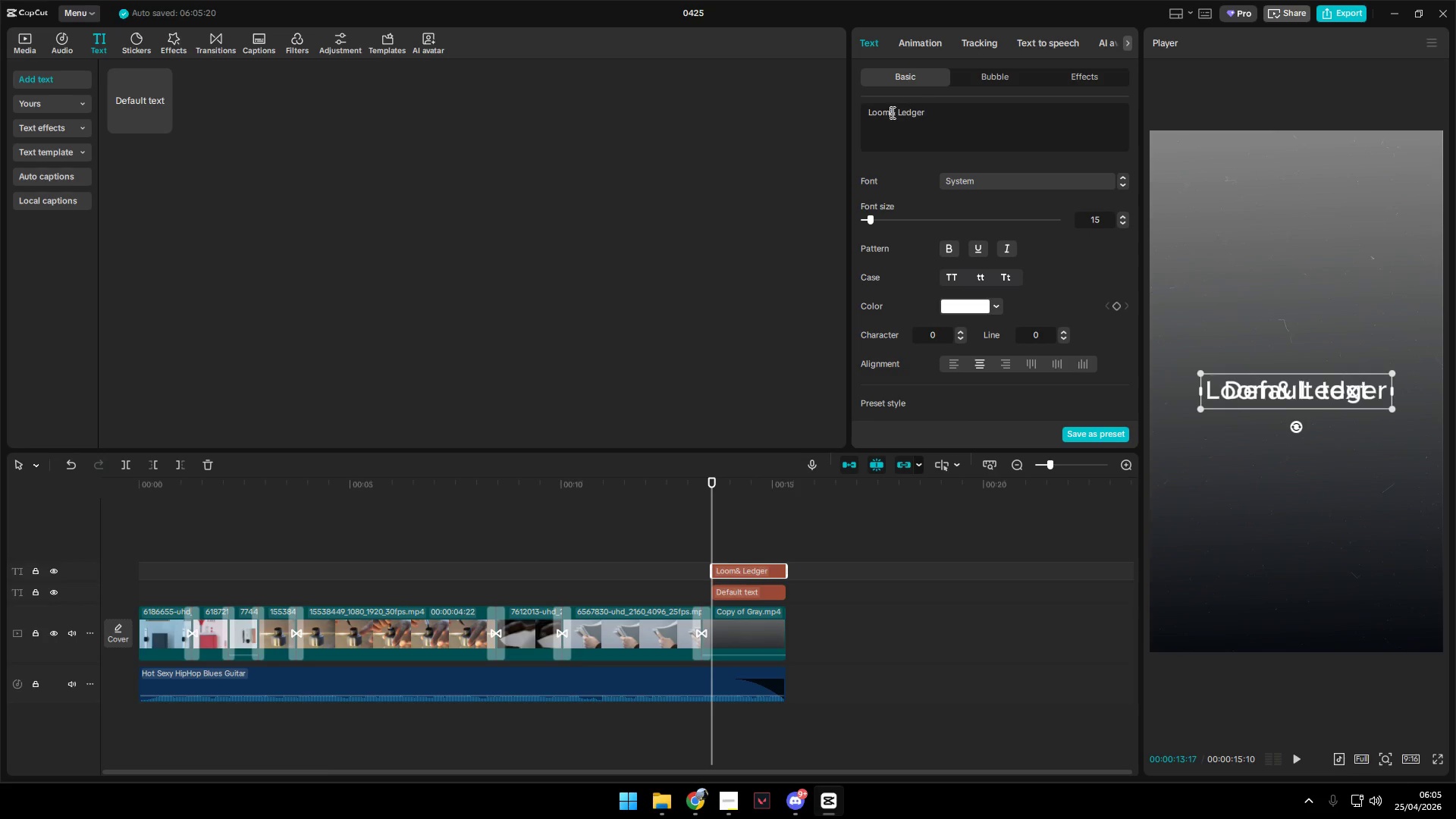 
key(Space)
 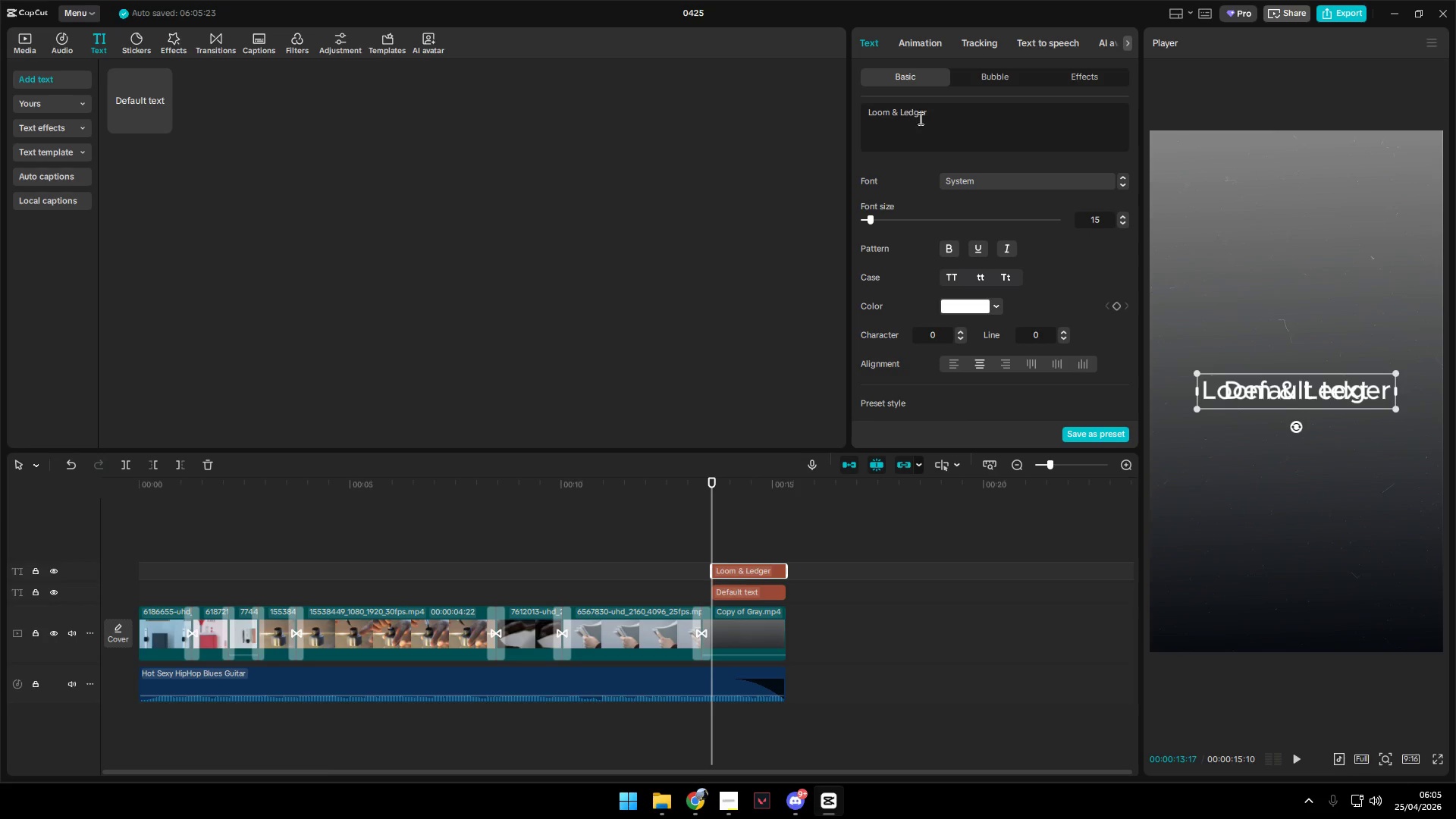 
left_click([934, 115])
 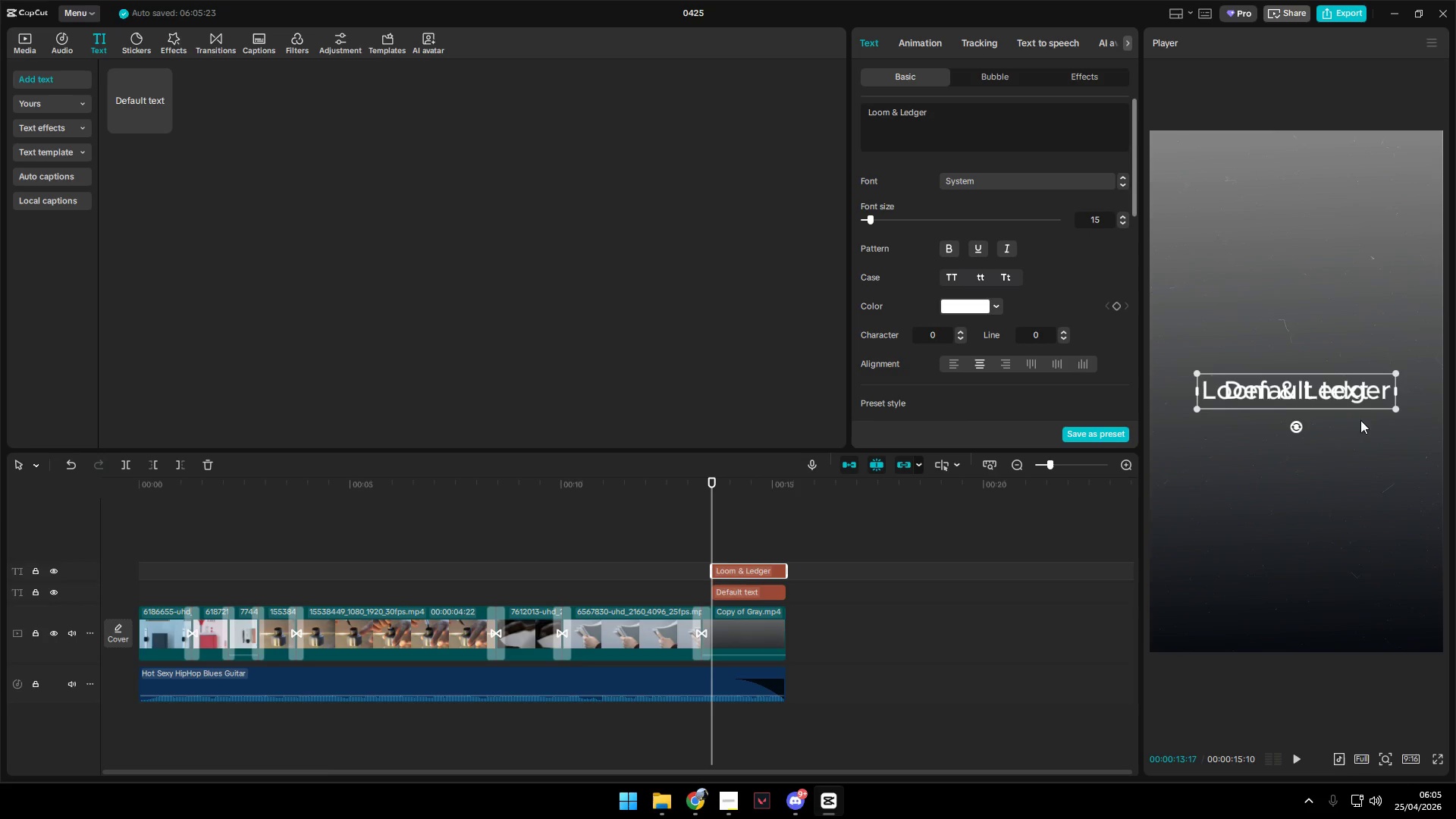 
left_click_drag(start_coordinate=[1315, 388], to_coordinate=[1317, 214])
 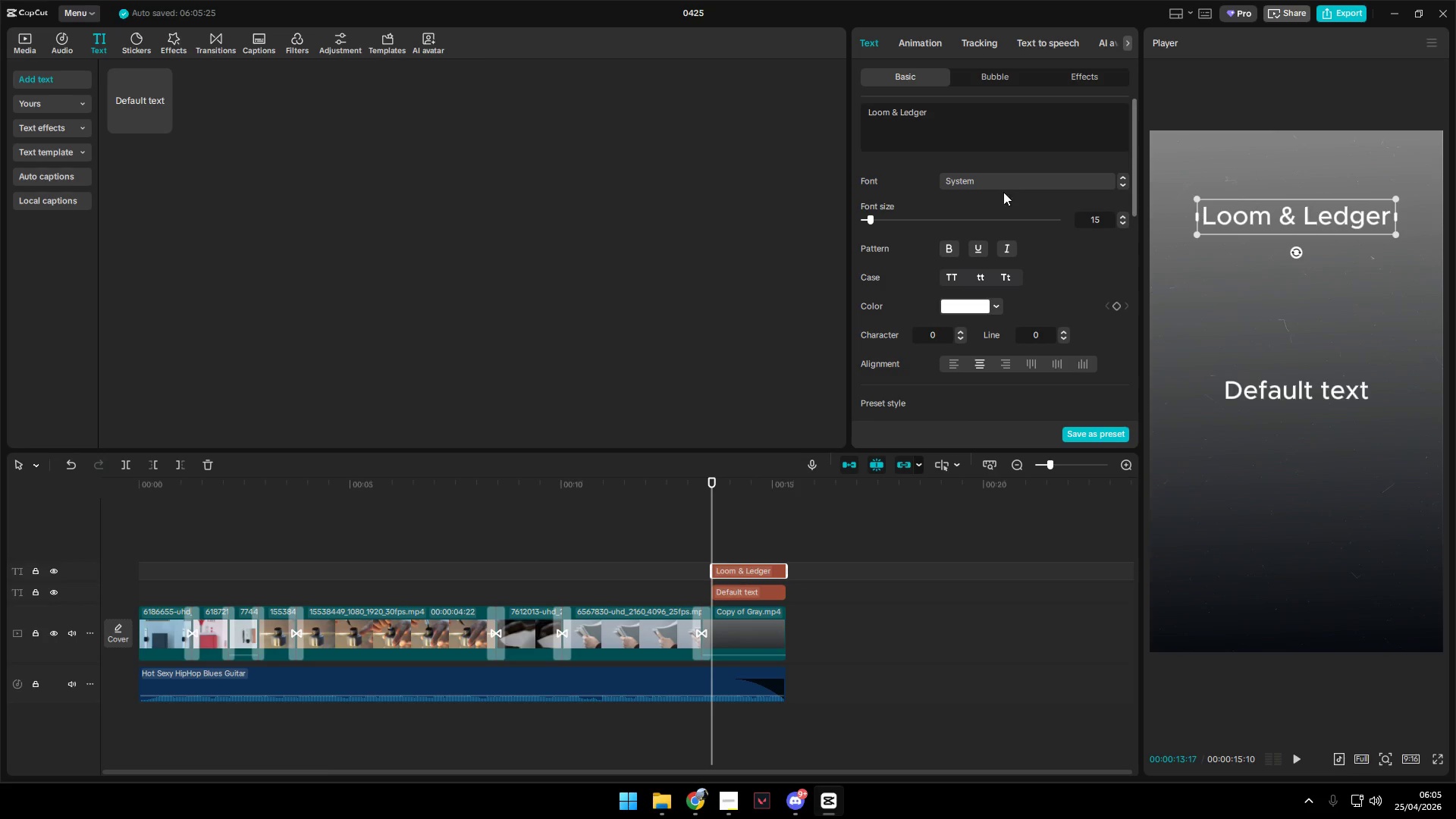 
left_click([996, 176])
 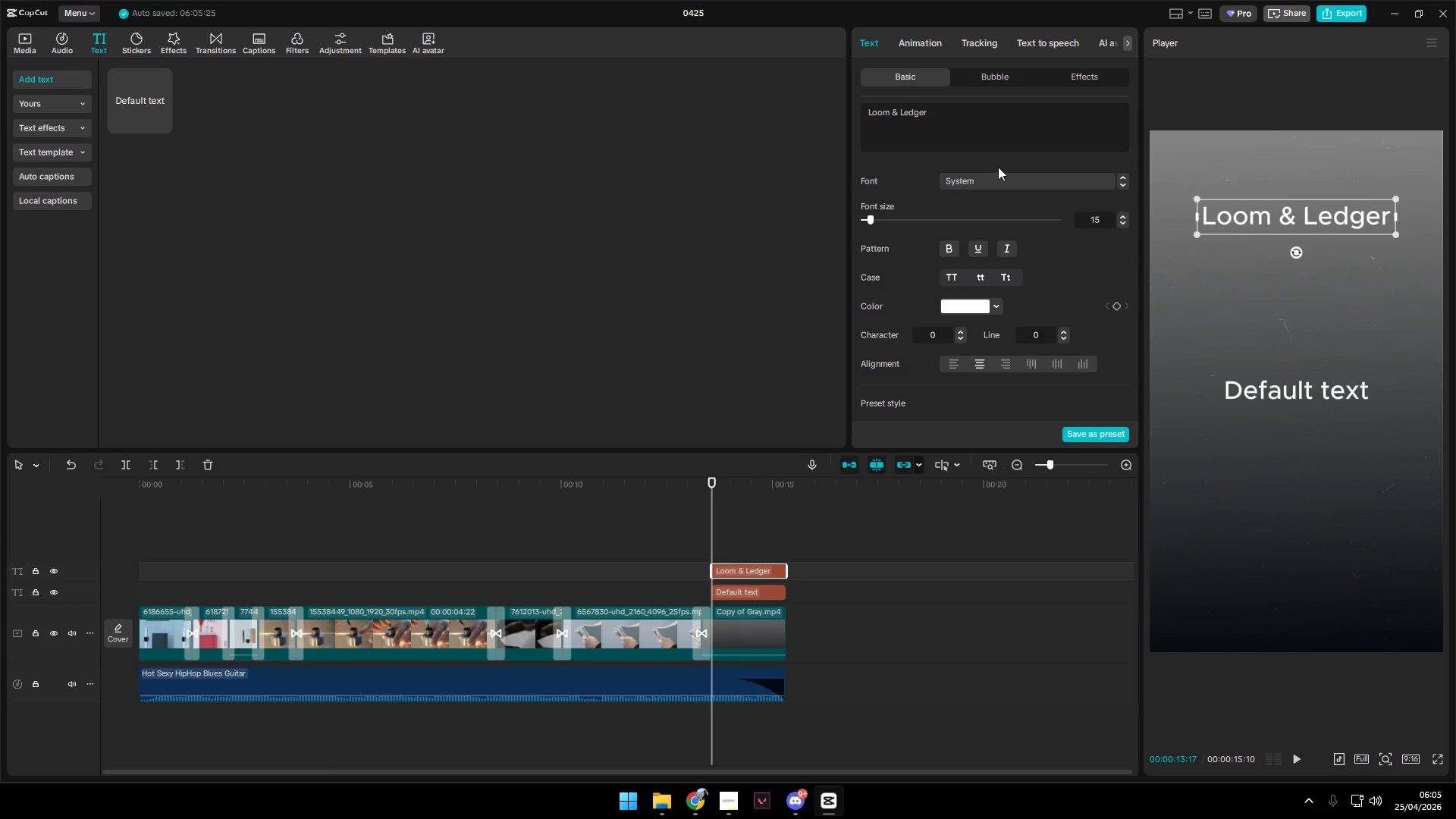 
double_click([993, 174])
 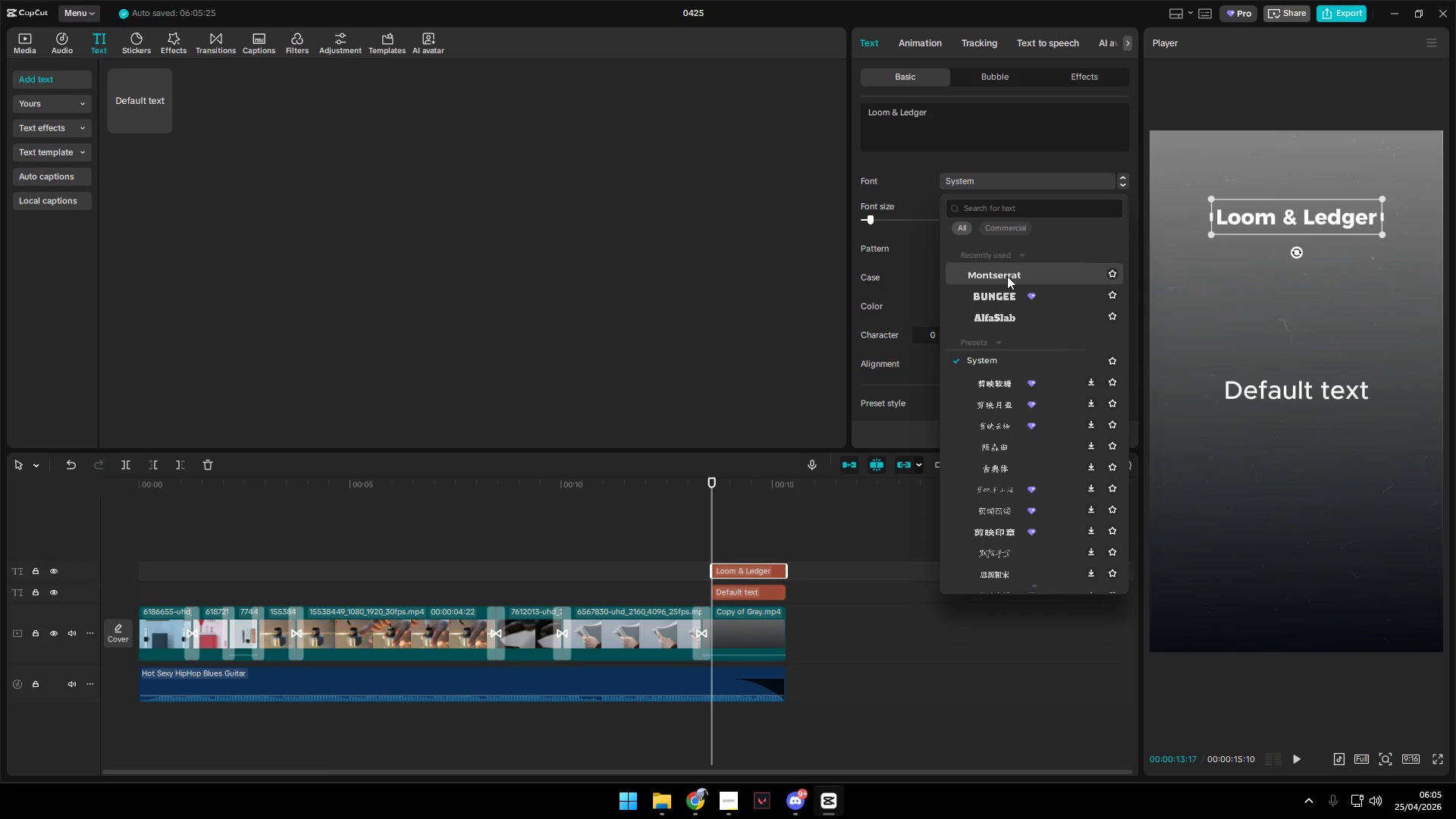 
left_click([994, 210])
 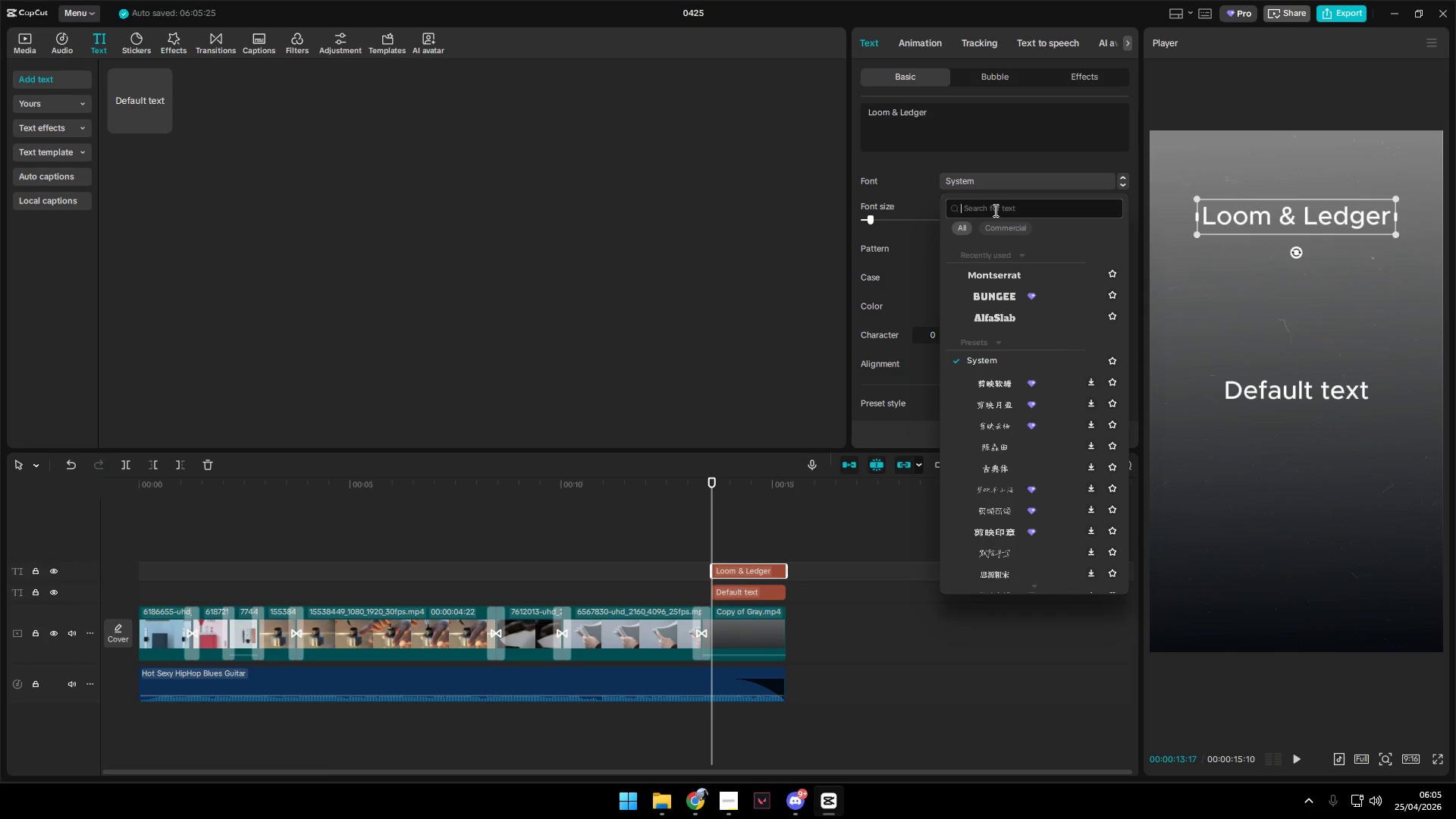 
type(freehand)
 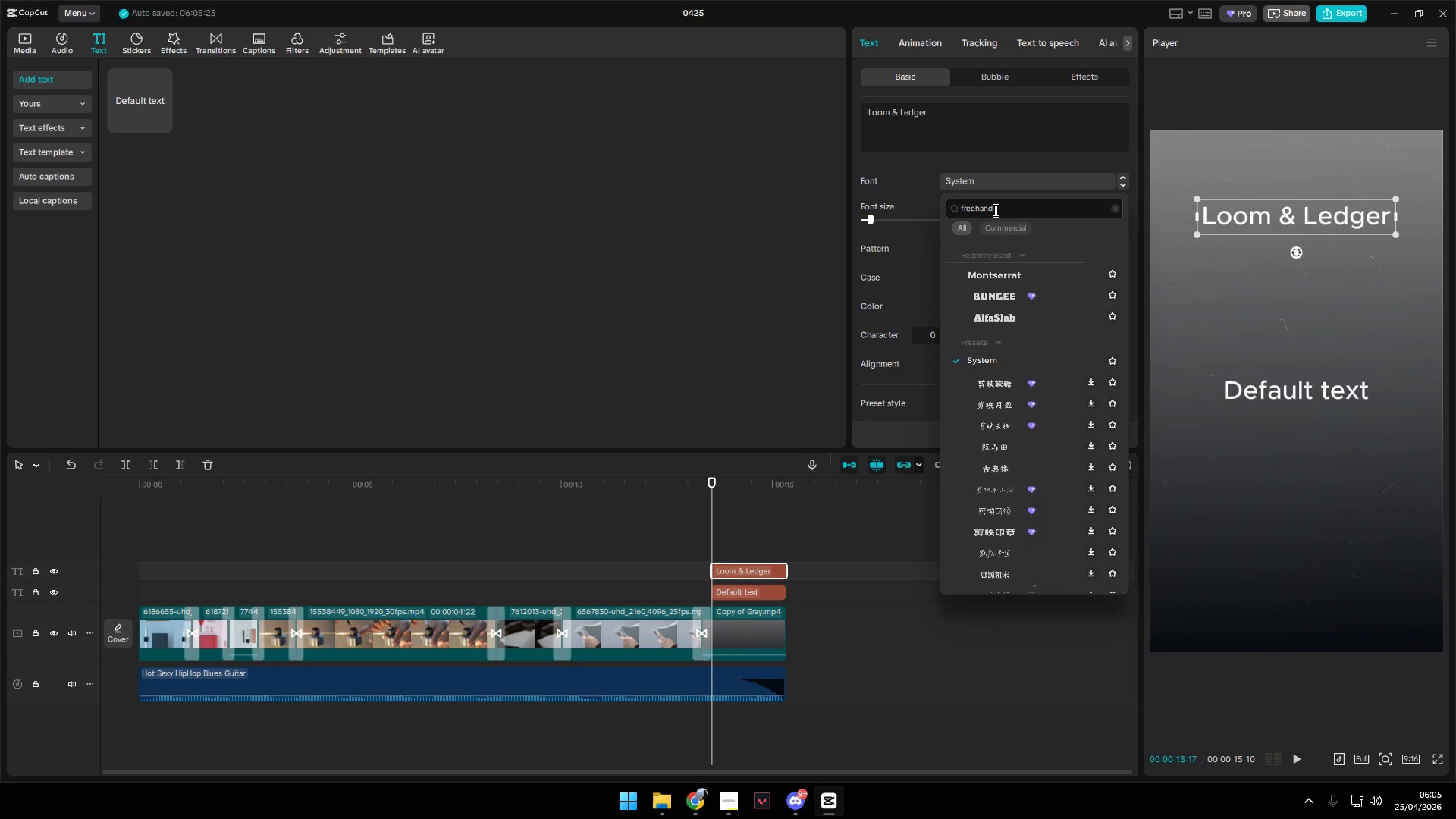 
key(Enter)
 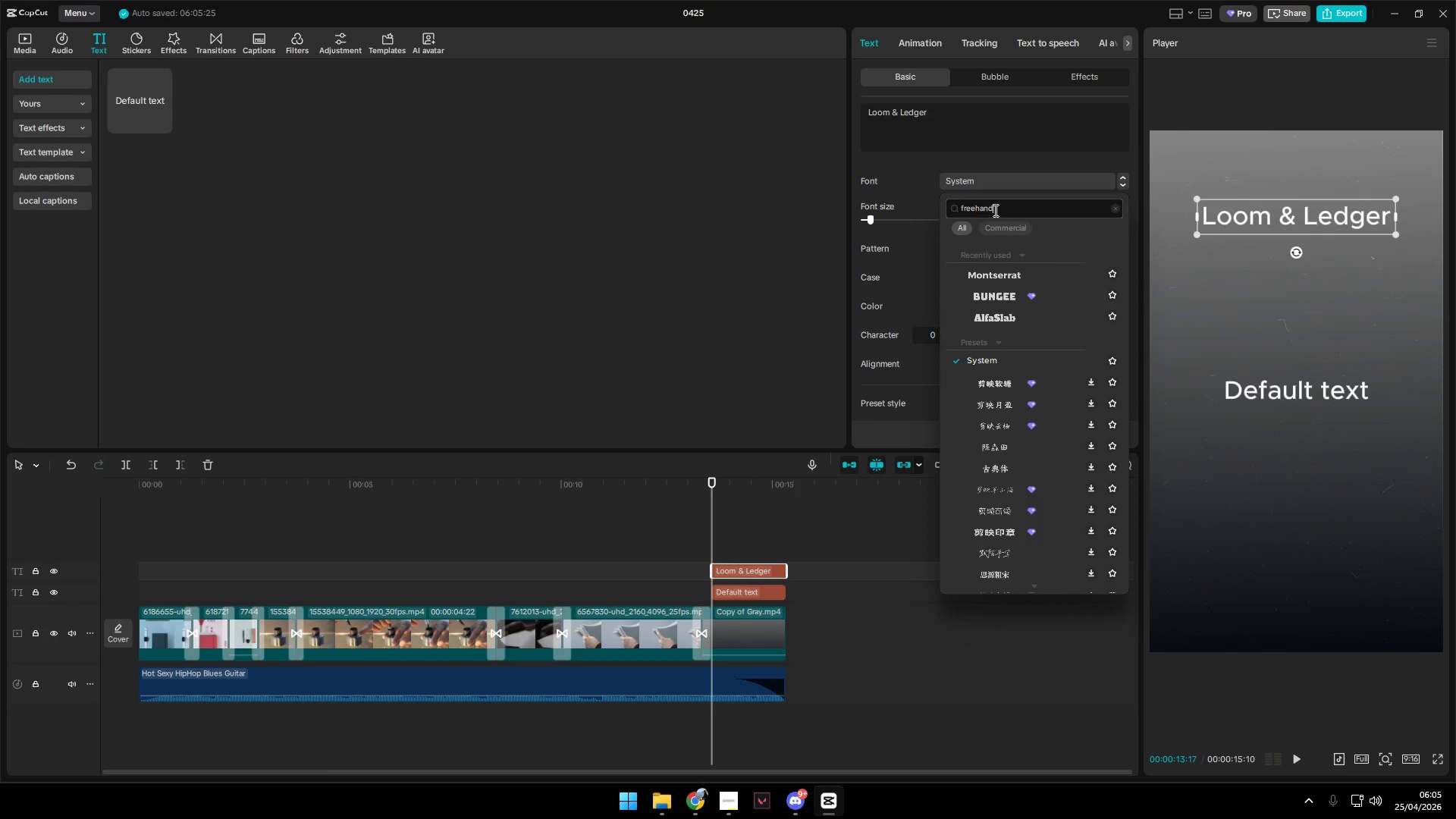 
key(Quote)
 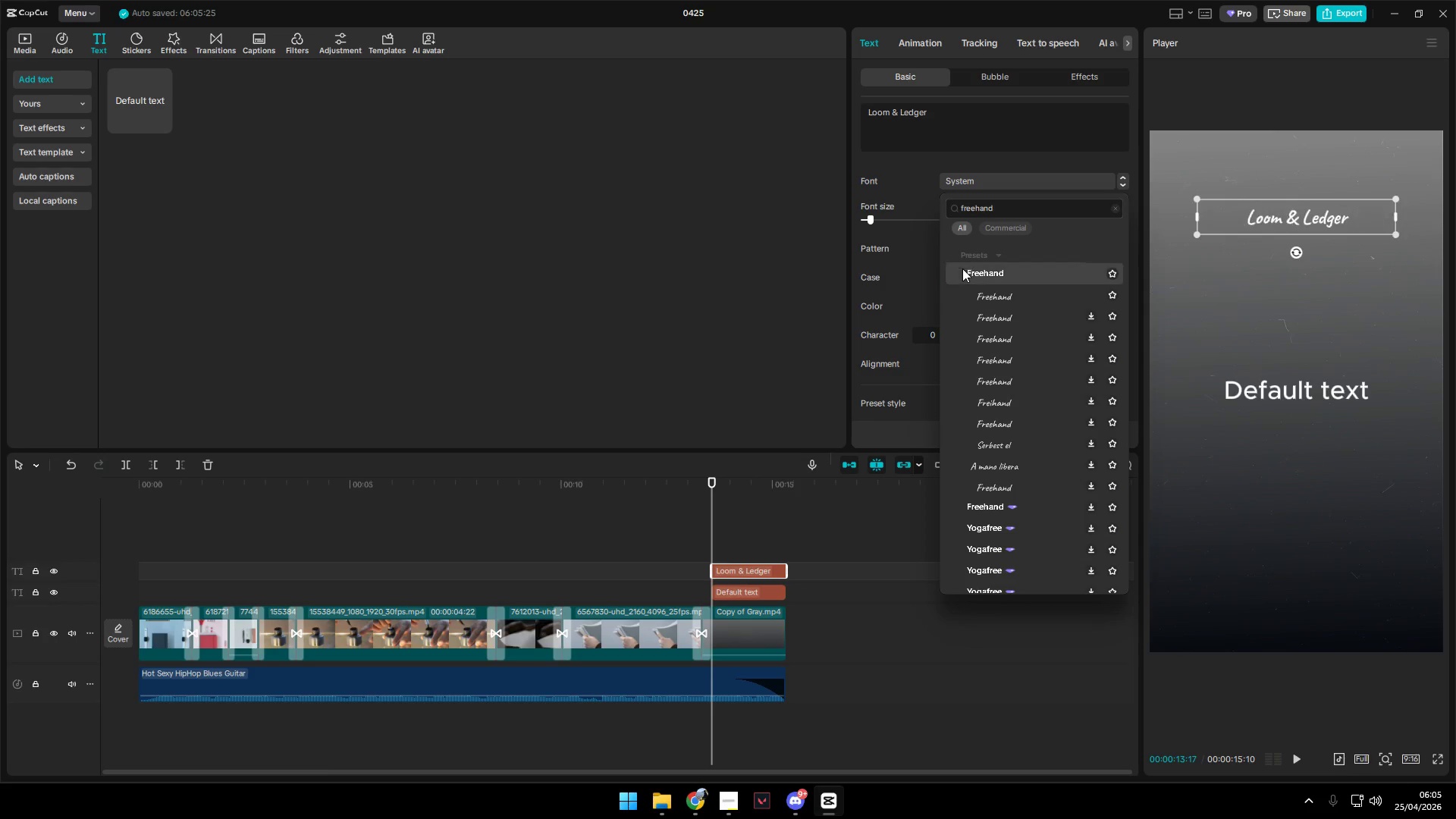 
left_click([1009, 282])
 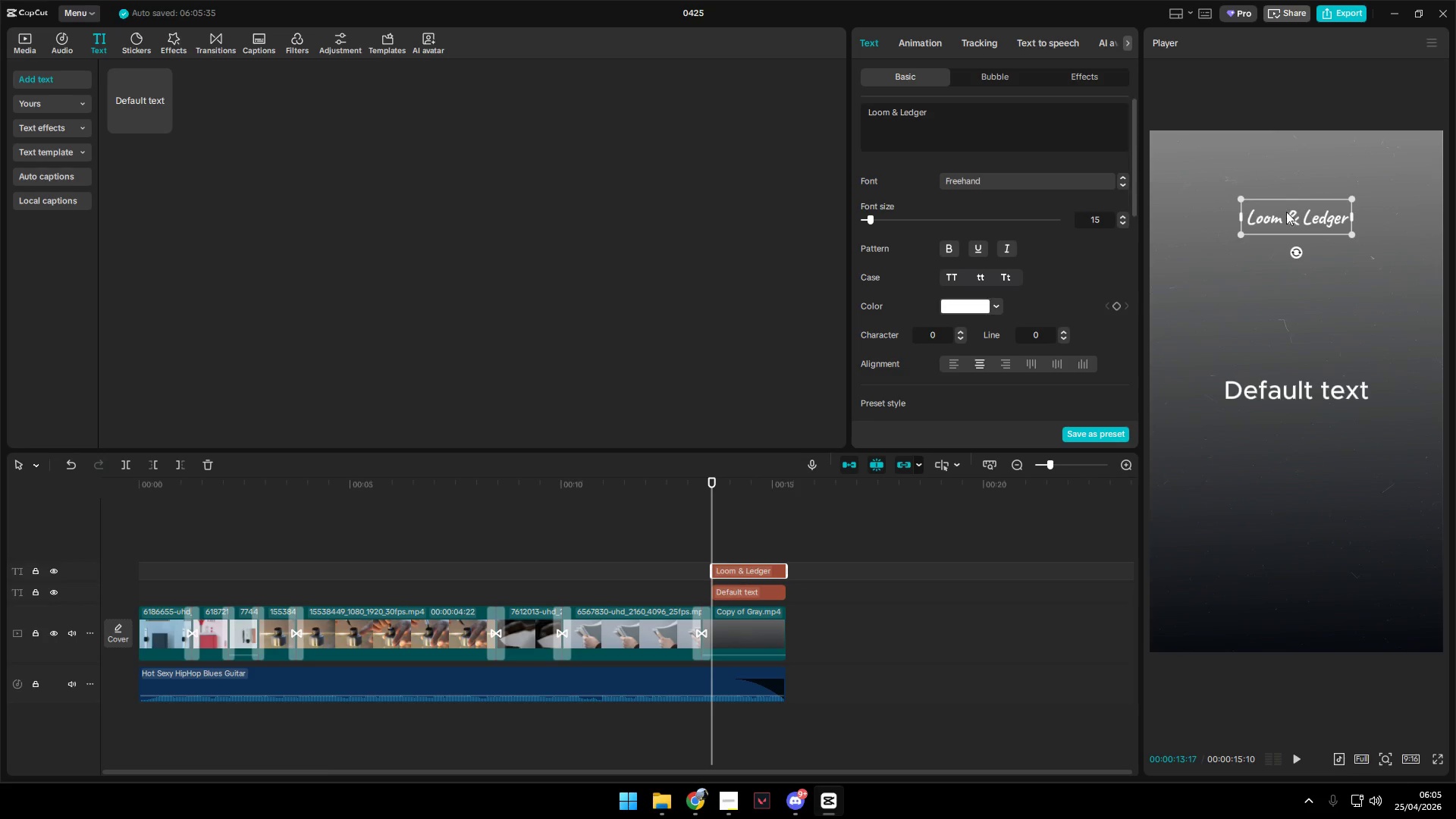 
left_click_drag(start_coordinate=[1240, 196], to_coordinate=[1176, 179])
 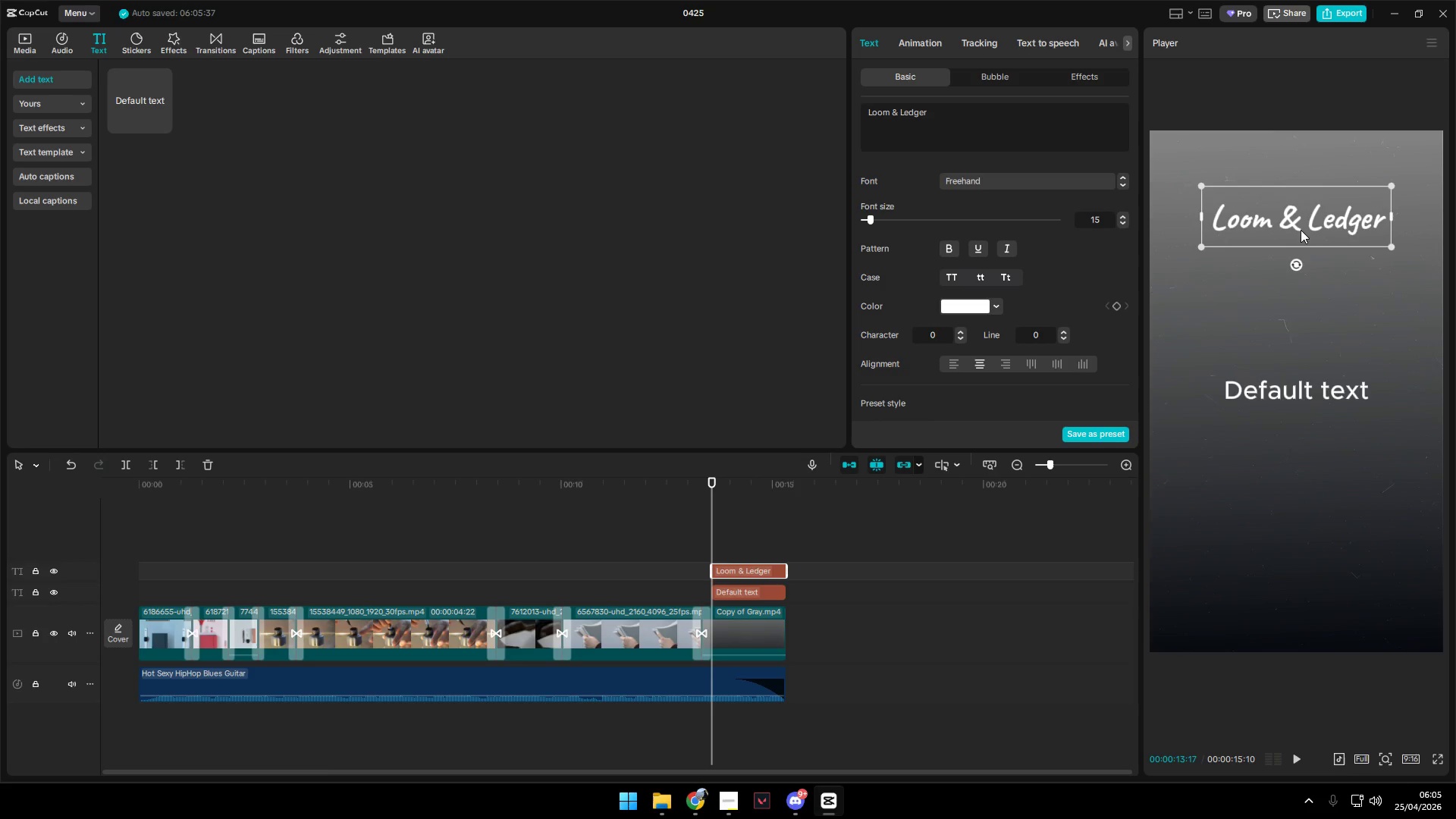 
left_click_drag(start_coordinate=[1301, 229], to_coordinate=[1298, 224])
 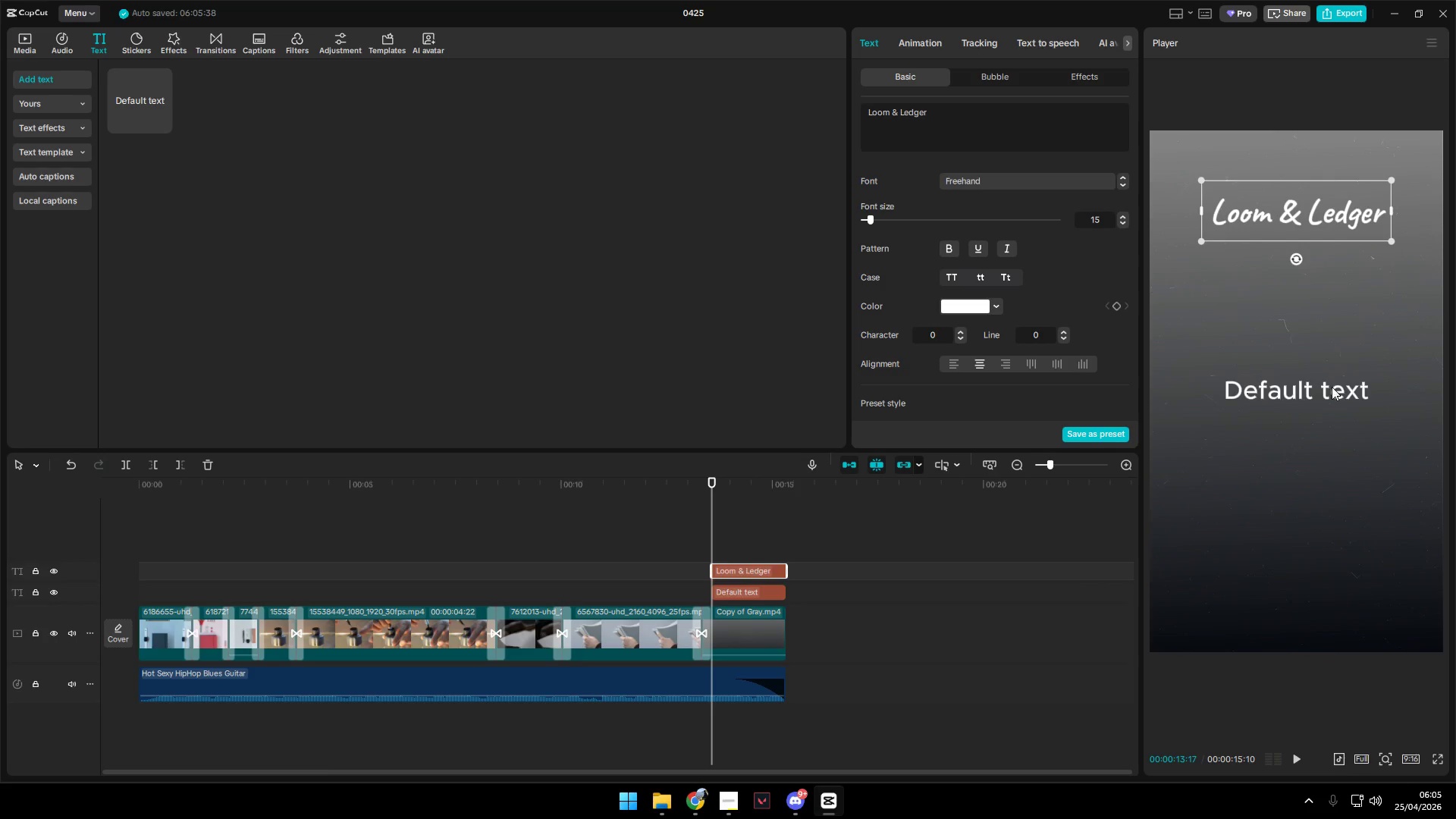 
double_click([1332, 387])
 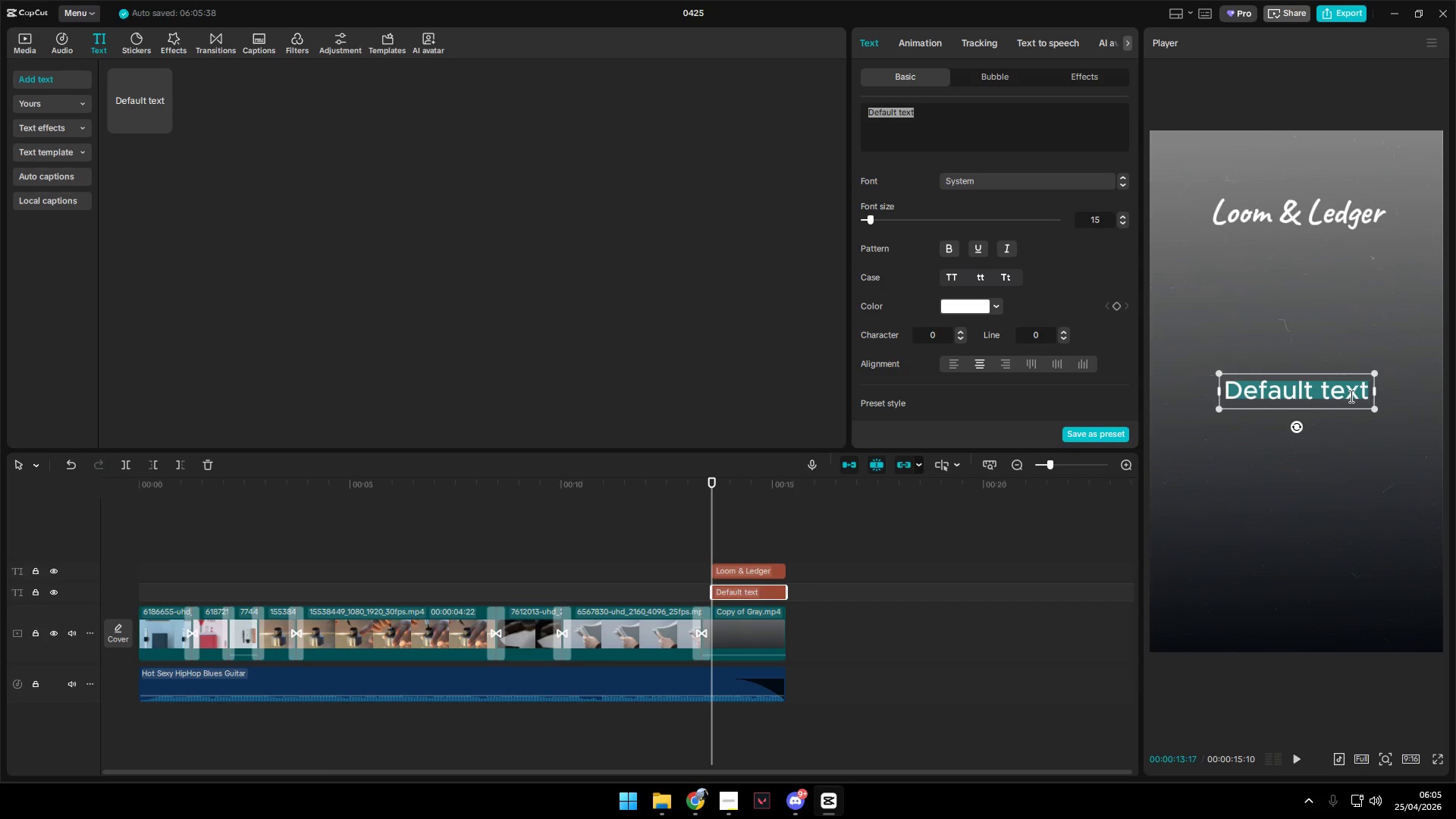 
type(Stationary)
 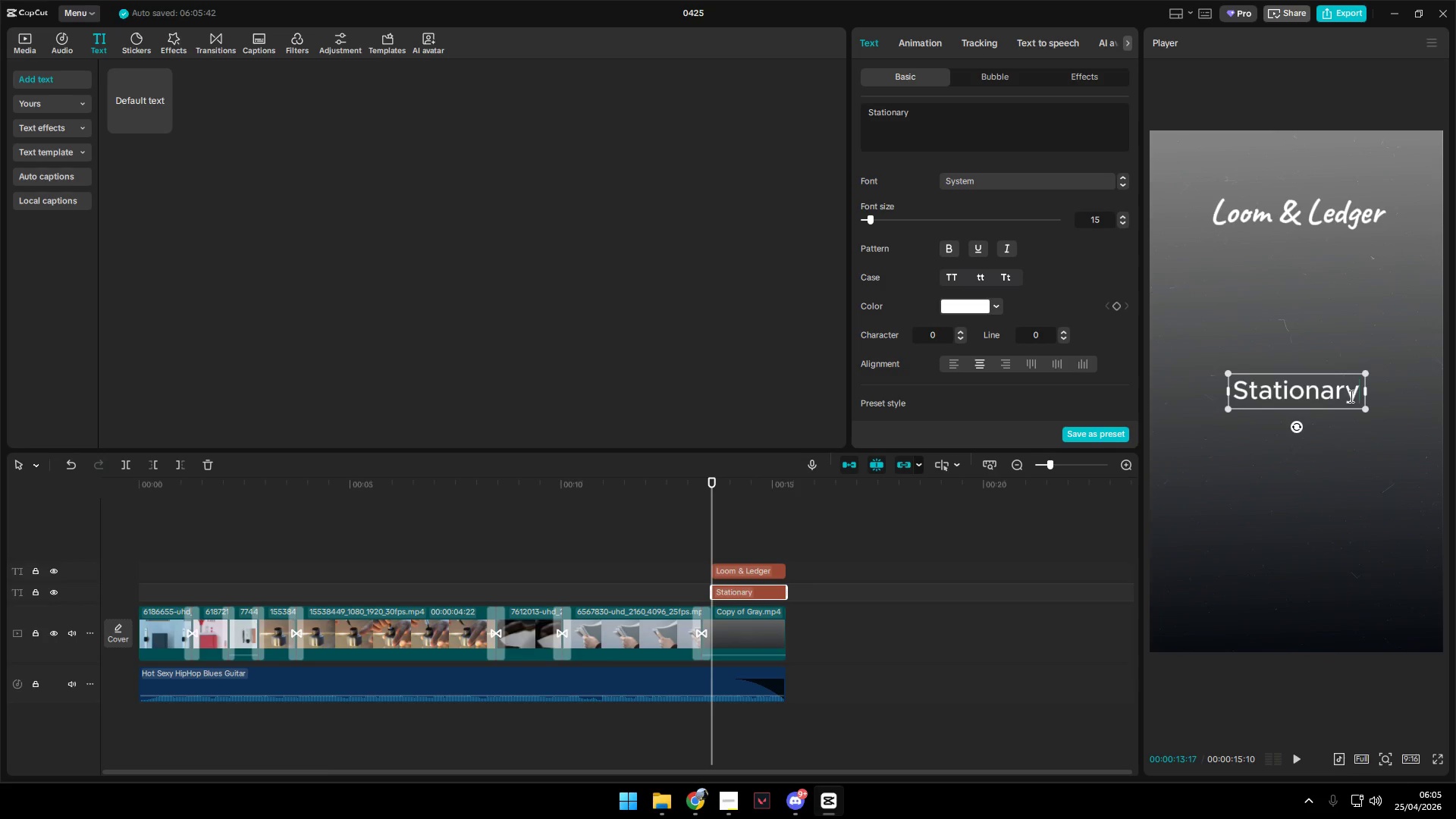 
key(Alt+AltLeft)
 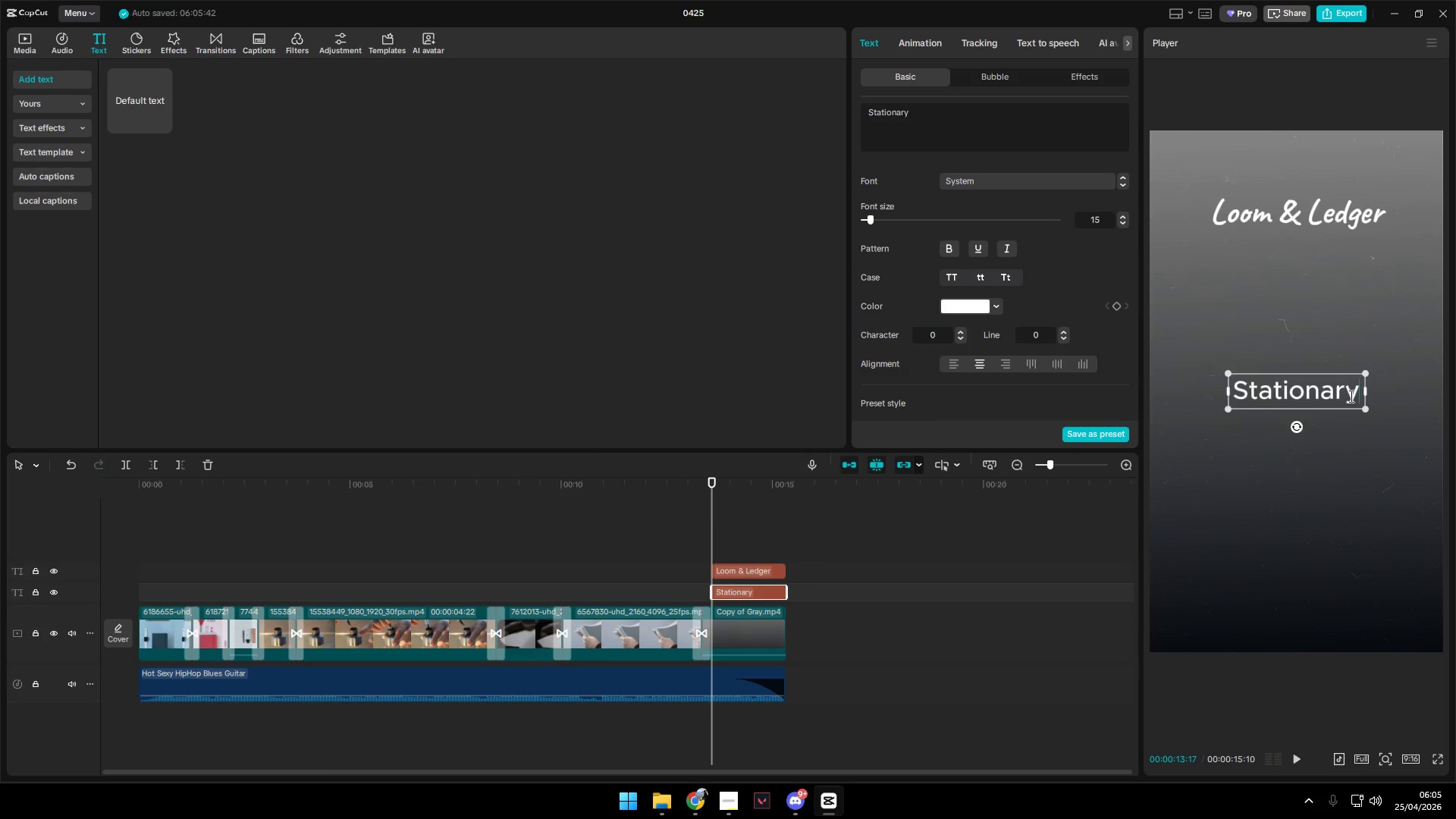 
key(Alt+Tab)